 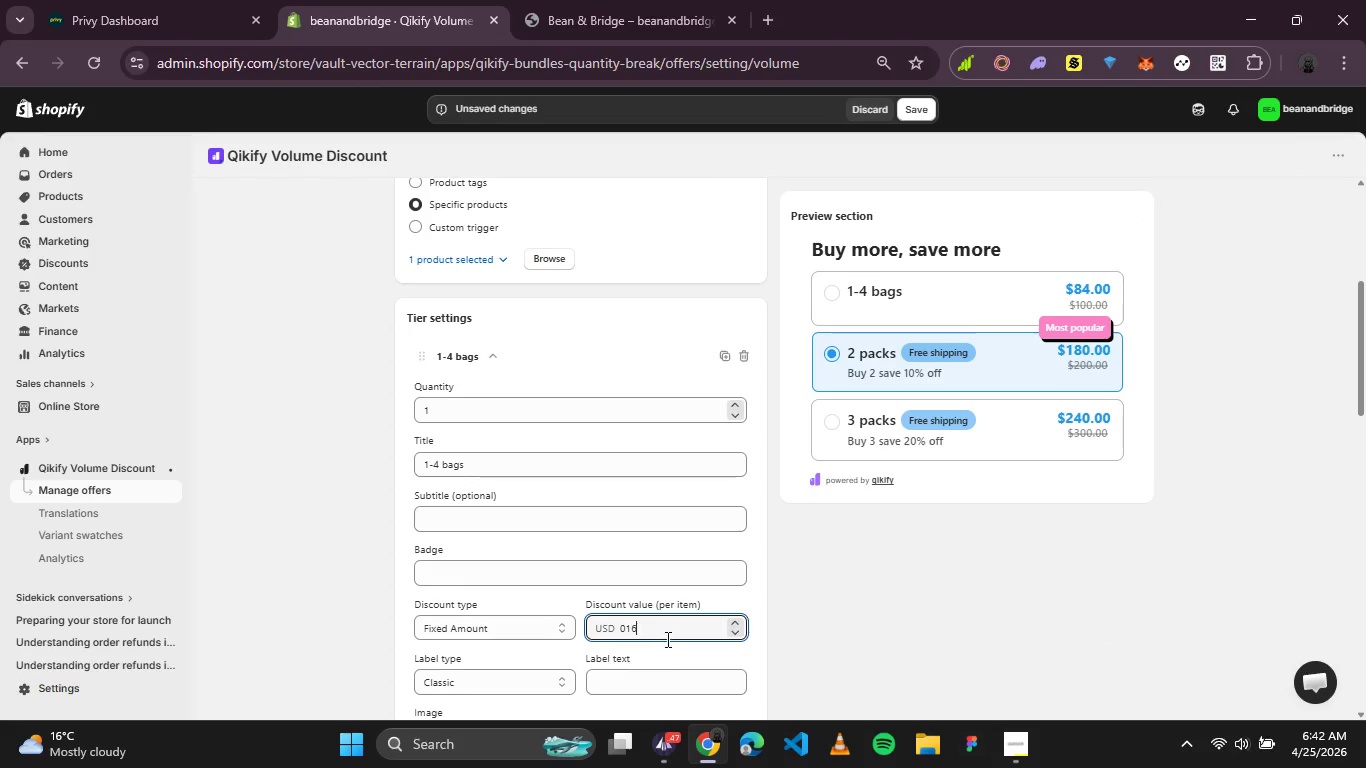 
left_click([622, 627])
 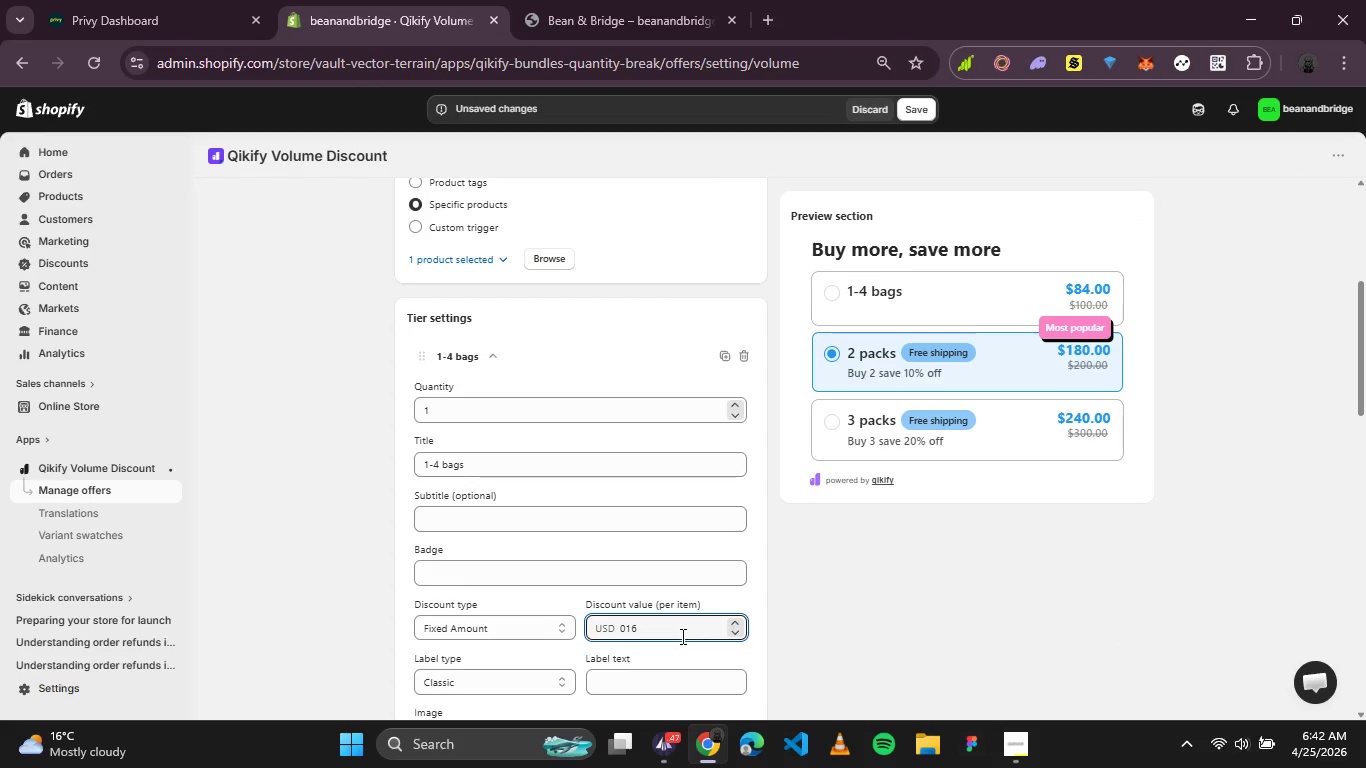 
key(ArrowRight)
 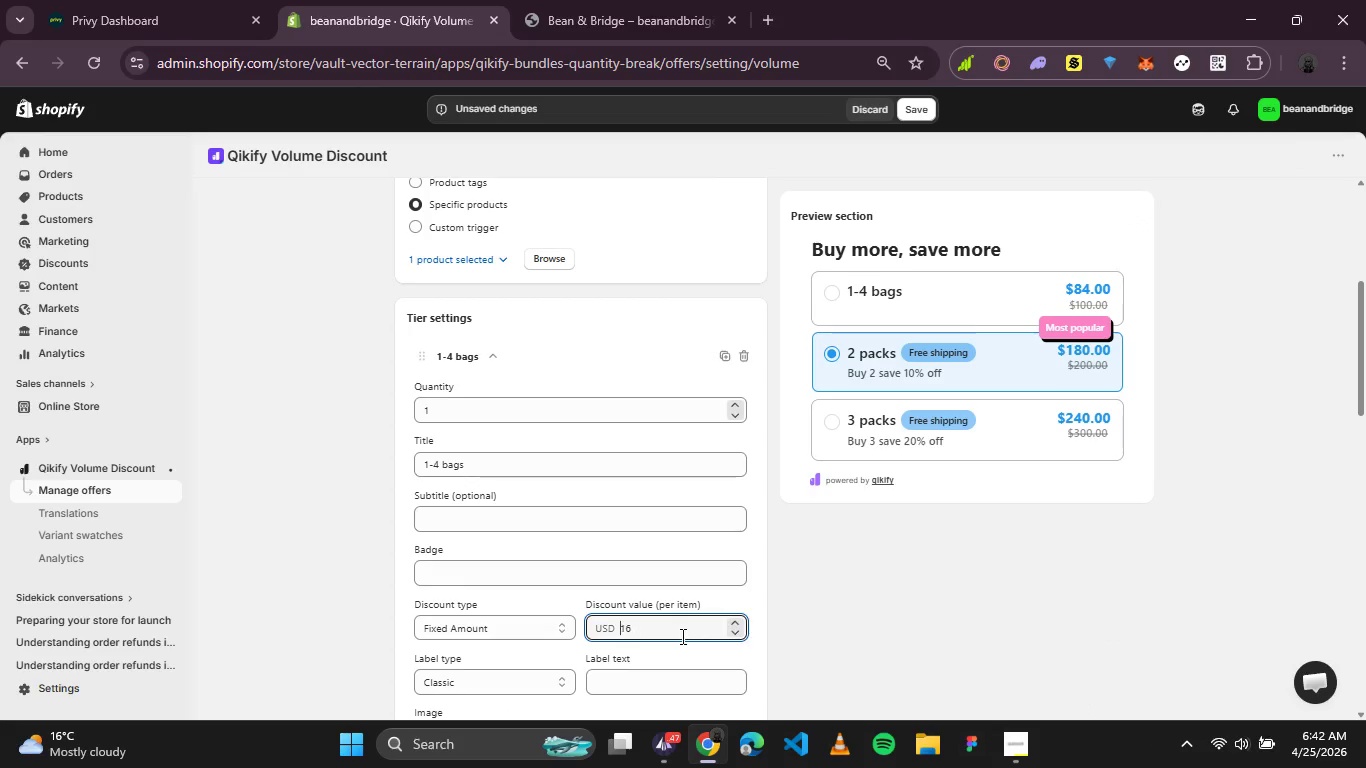 
key(Backspace)
 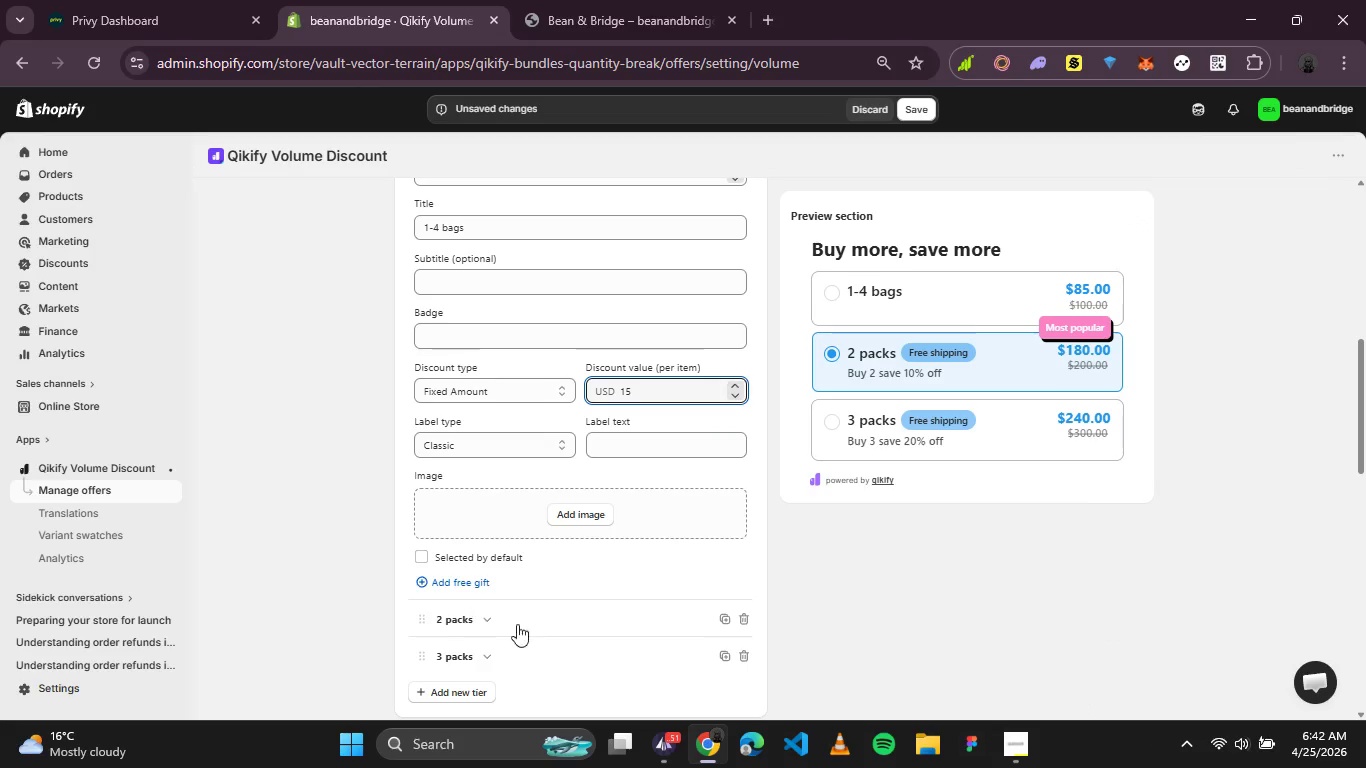 
left_click([745, 621])
 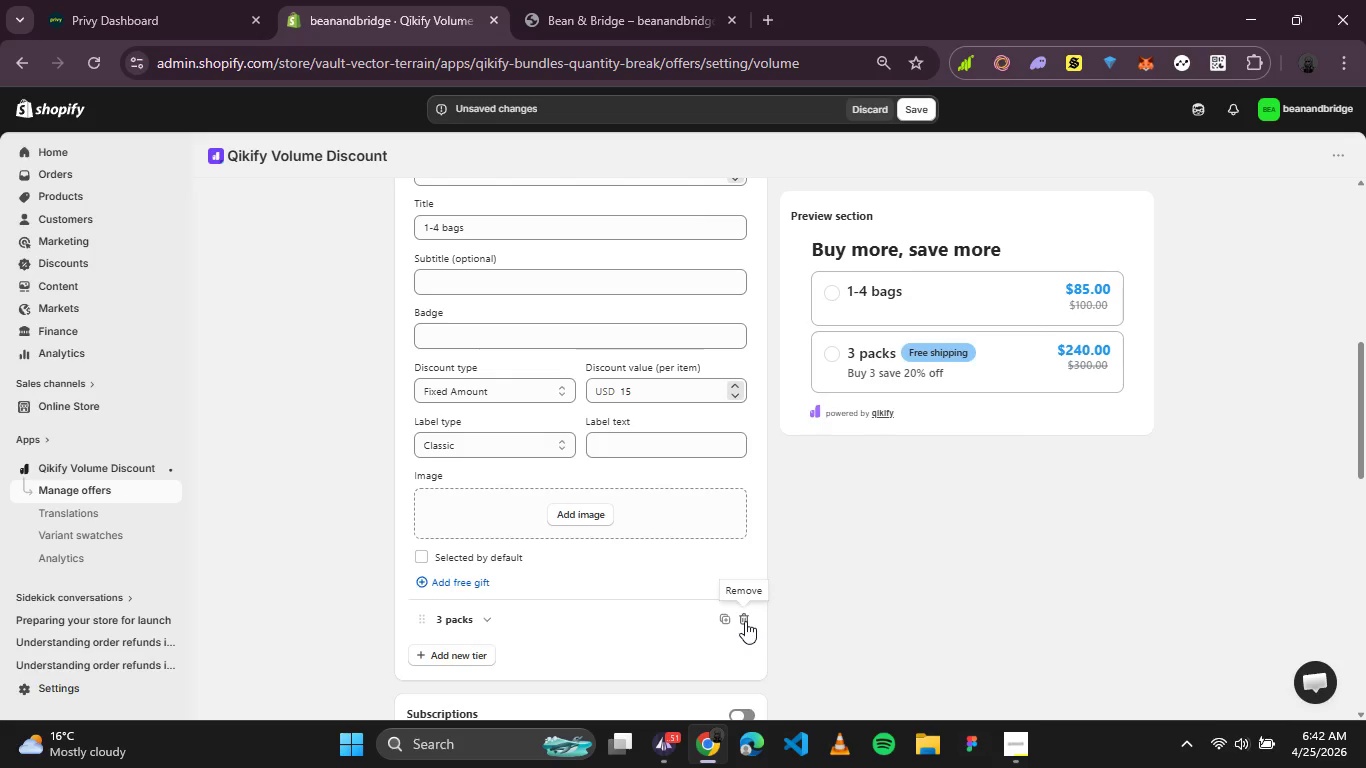 
left_click([745, 621])
 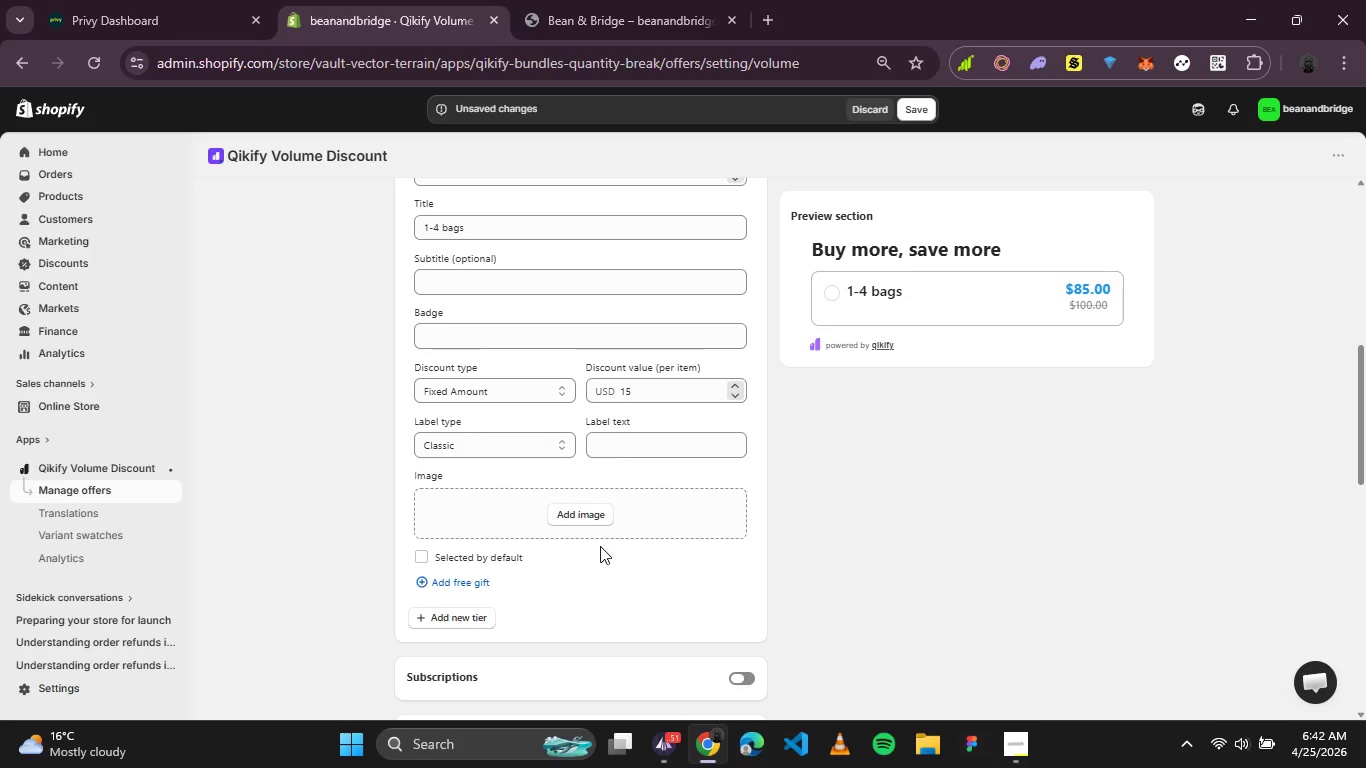 
scroll: coordinate [599, 546], scroll_direction: none, amount: 0.0
 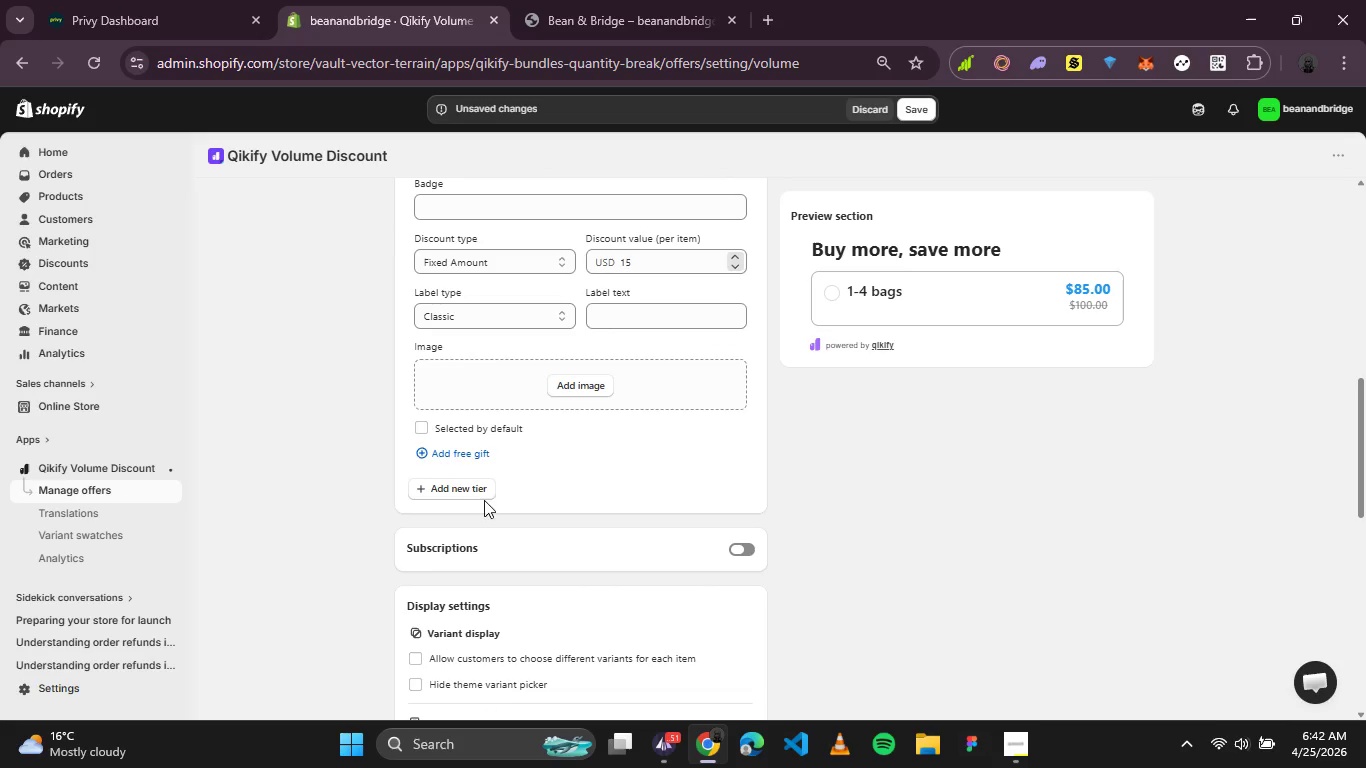 
left_click([475, 493])
 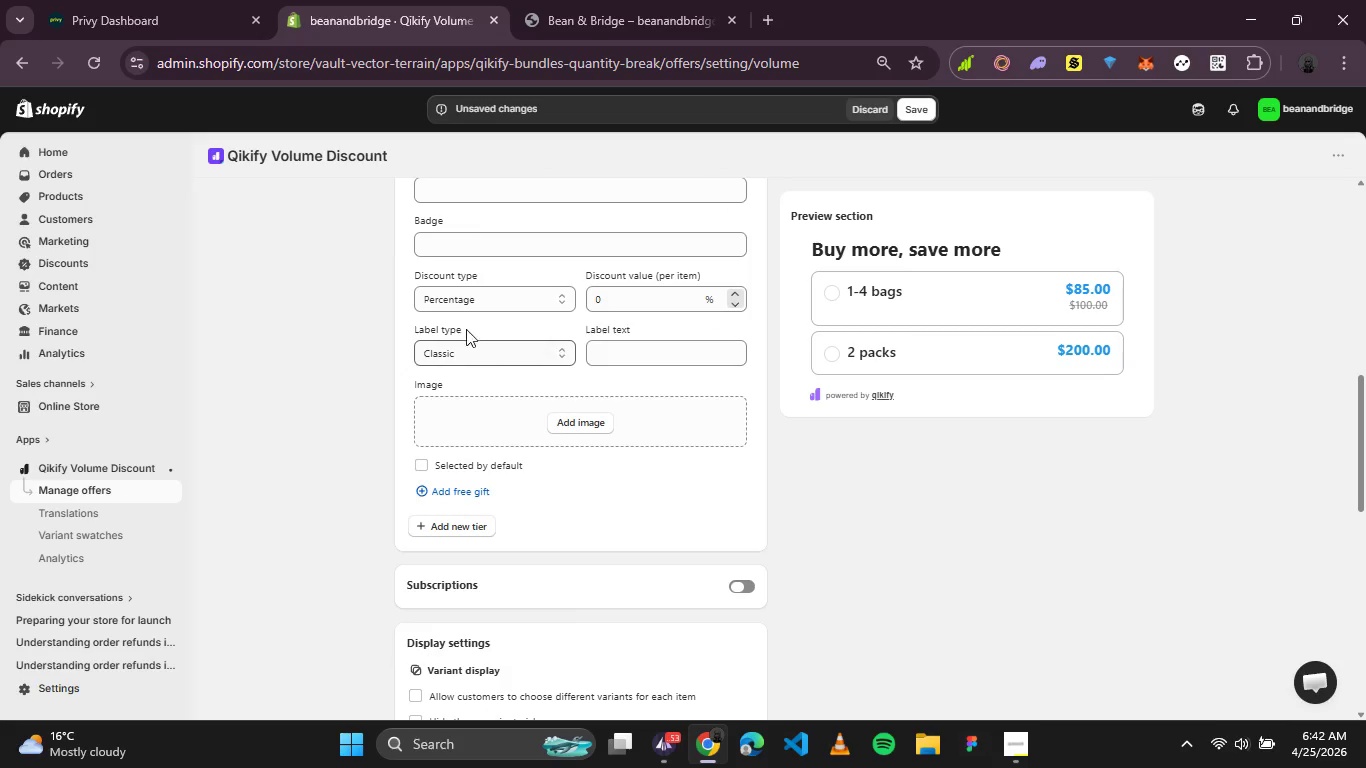 
scroll: coordinate [482, 307], scroll_direction: up, amount: 1.0
 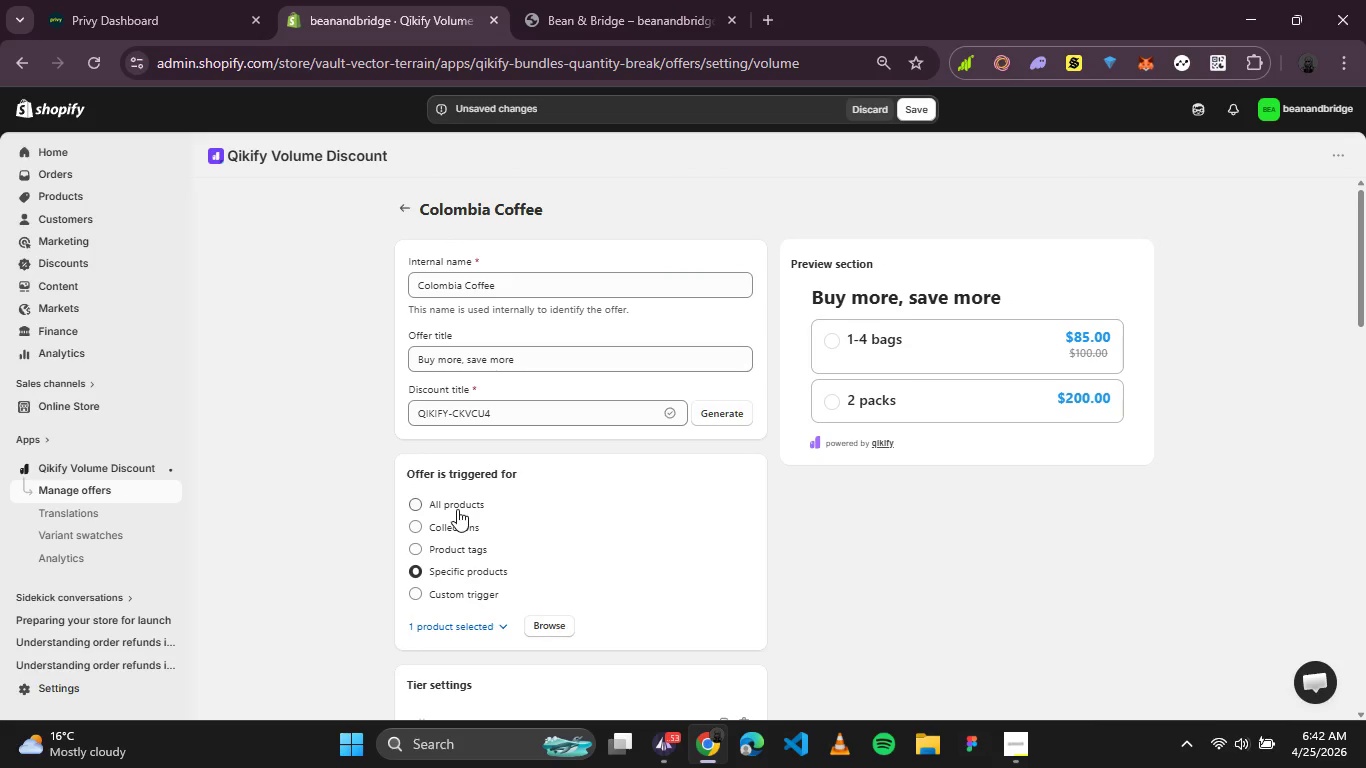 
scroll: coordinate [457, 513], scroll_direction: none, amount: 0.0
 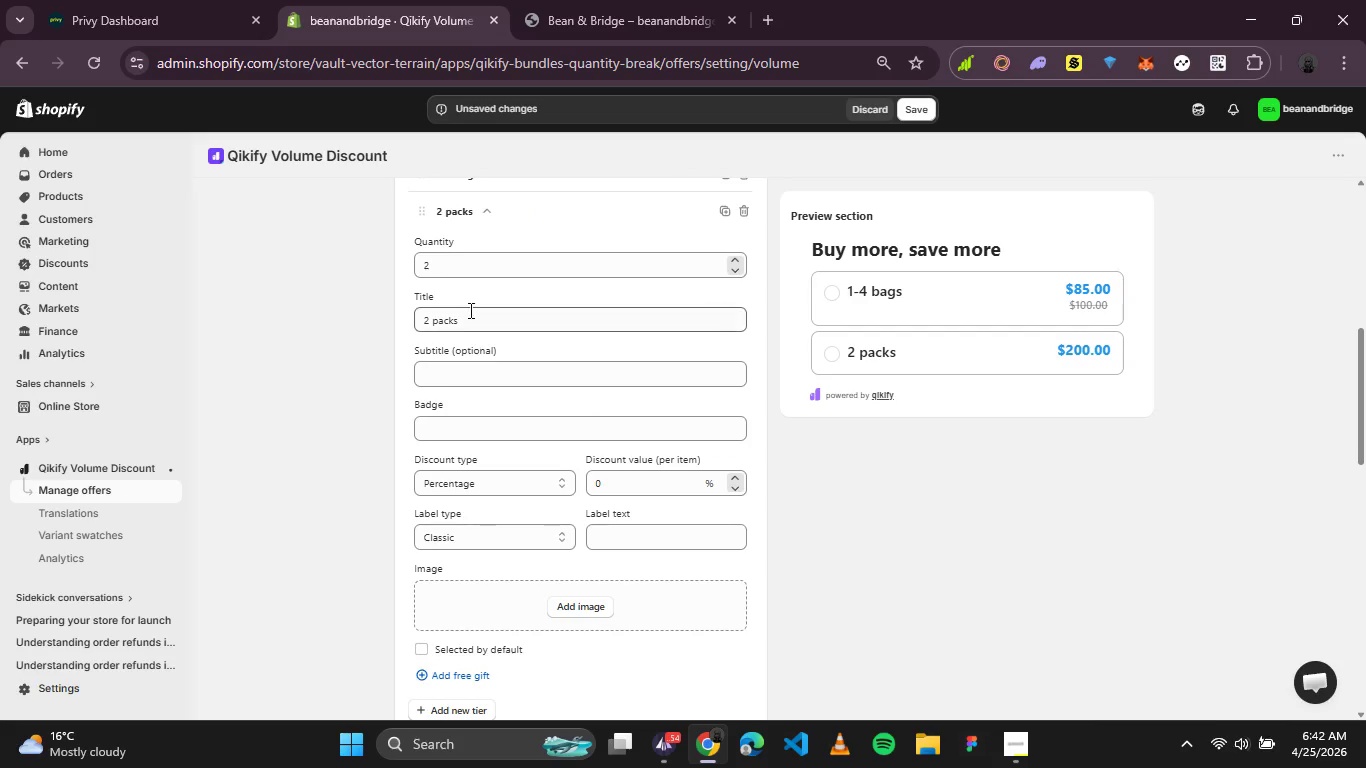 
left_click_drag(start_coordinate=[469, 316], to_coordinate=[417, 314])
 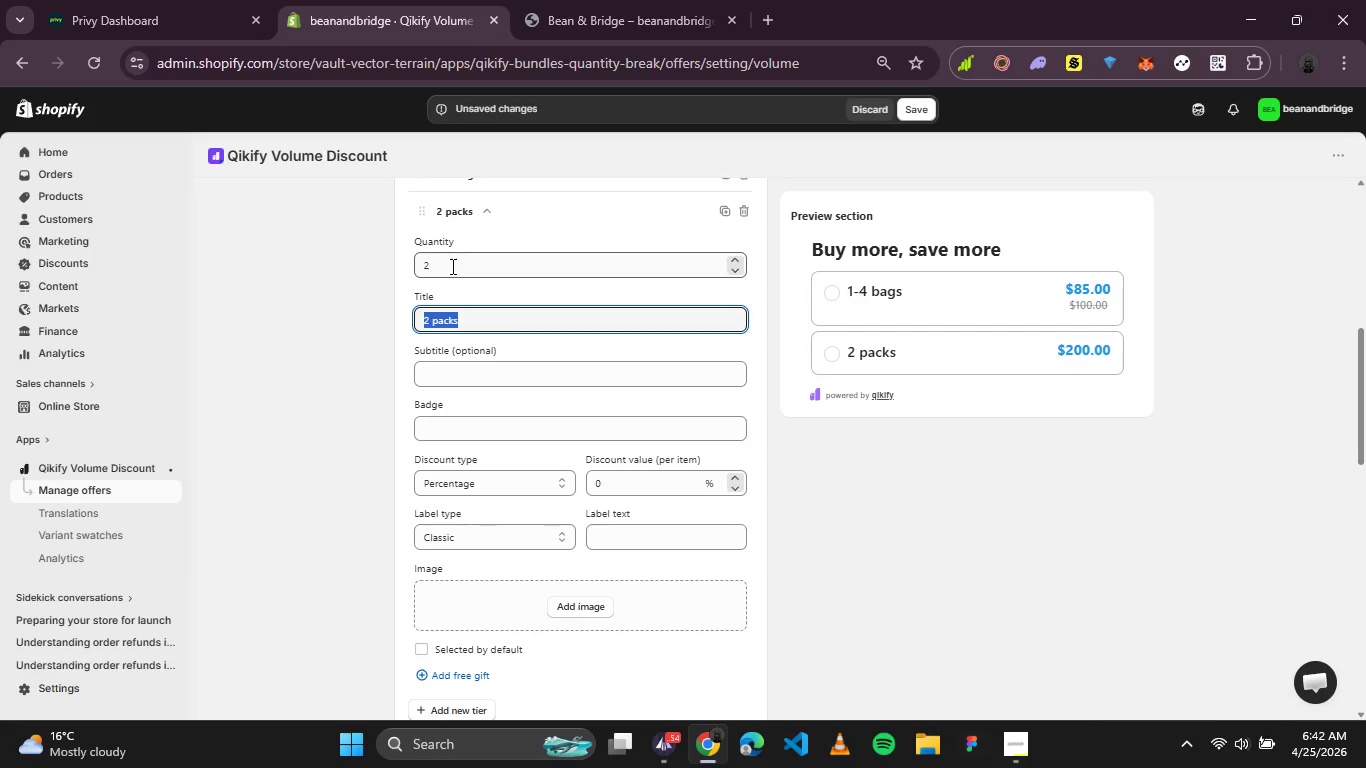 
left_click_drag(start_coordinate=[451, 266], to_coordinate=[402, 261])
 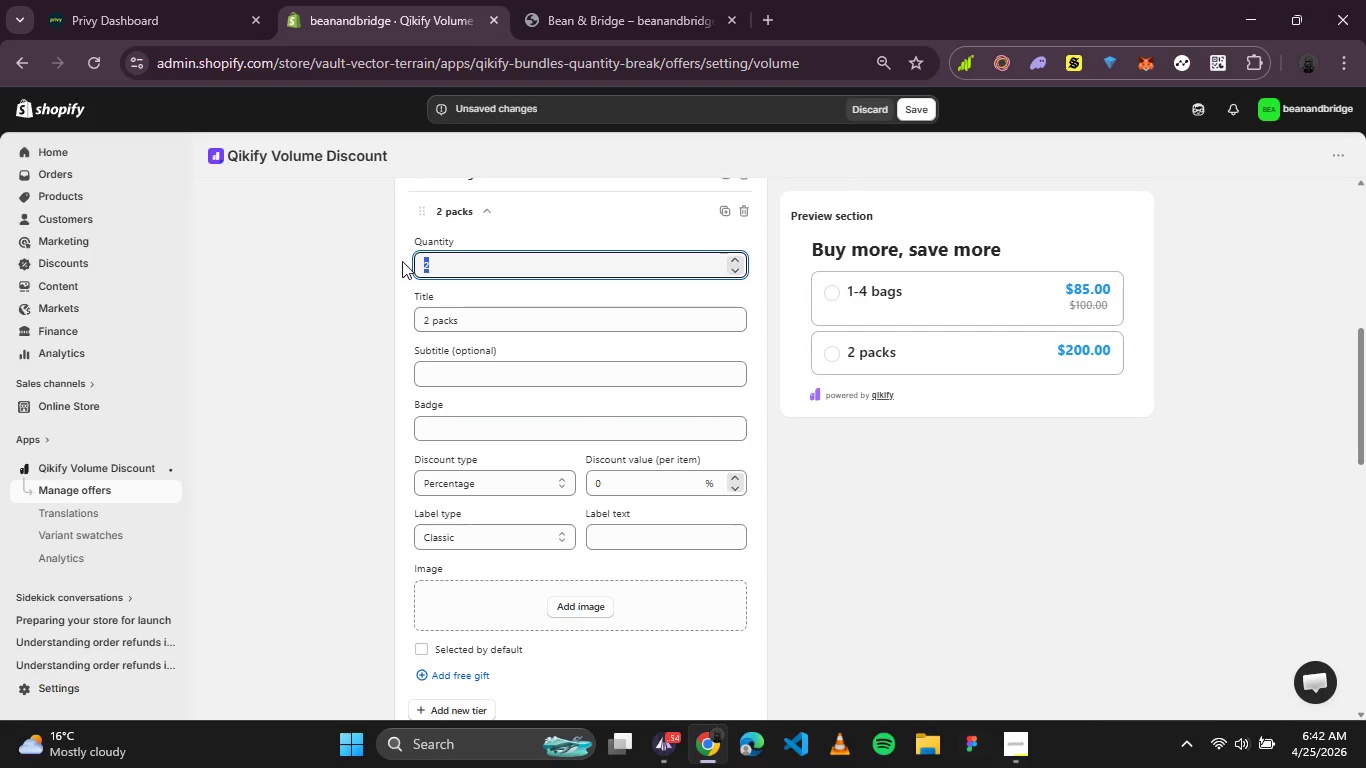 
key(6)
 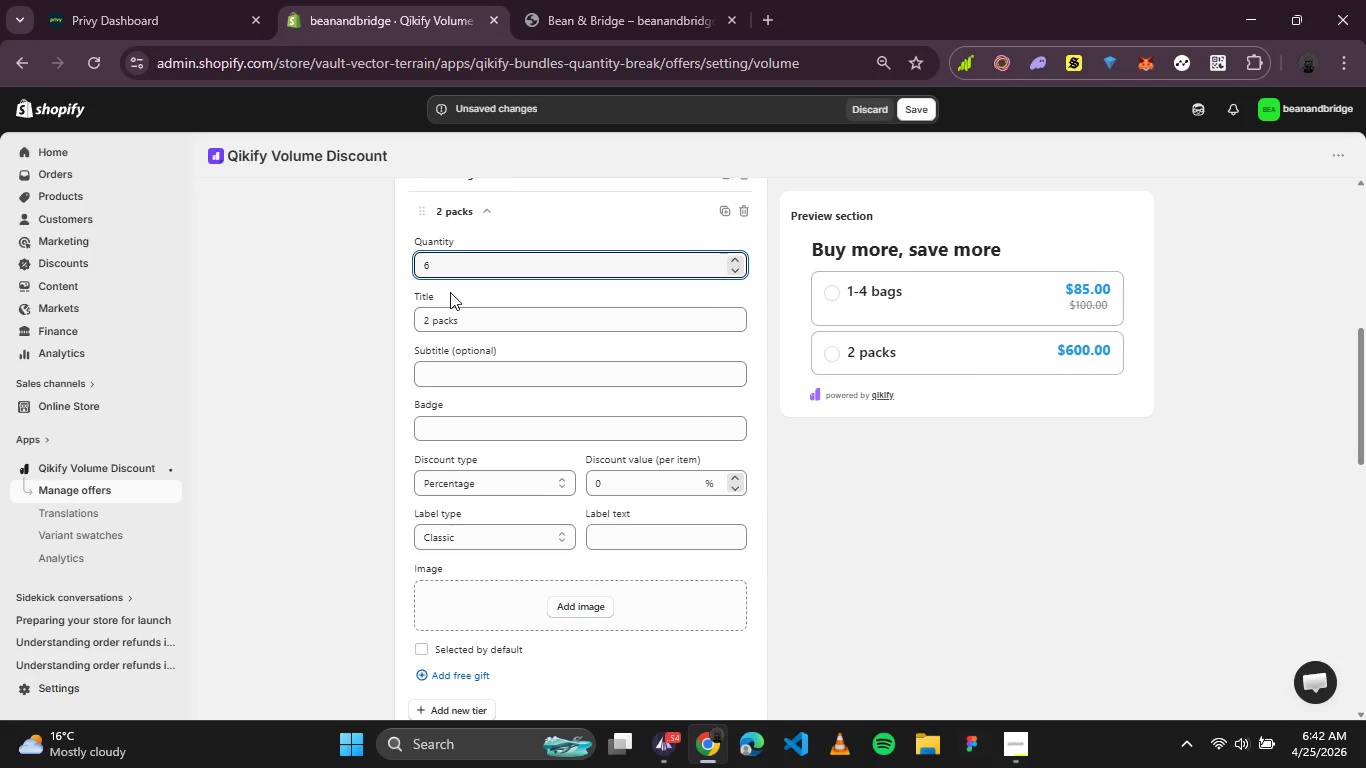 
key(Backspace)
 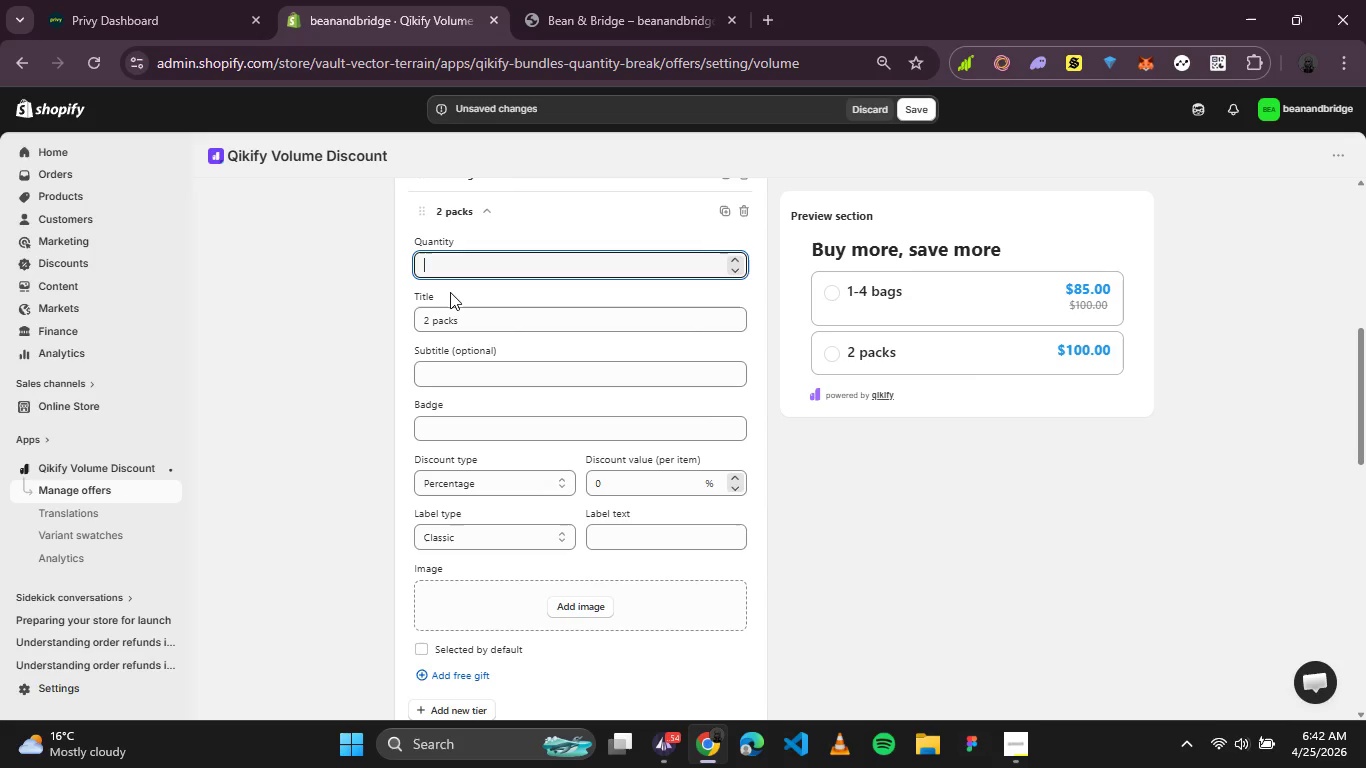 
key(5)
 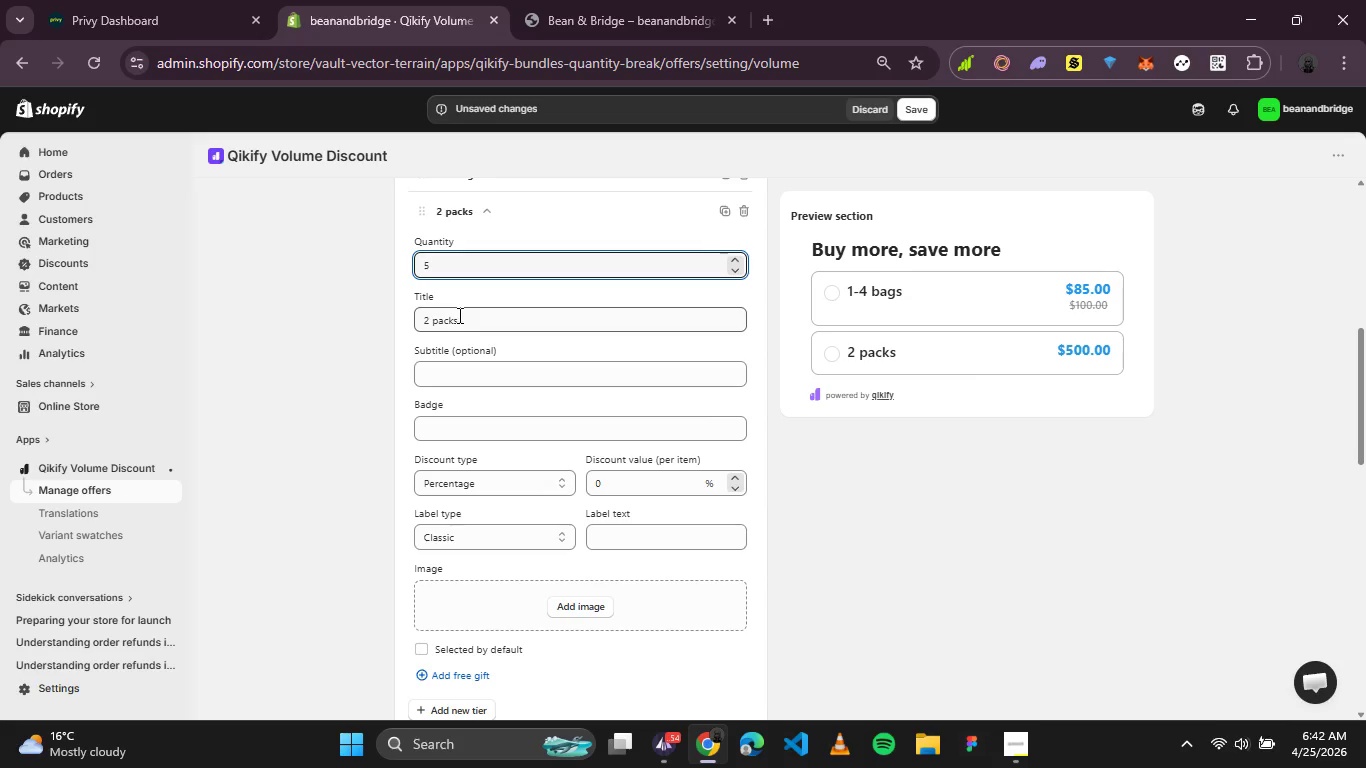 
left_click_drag(start_coordinate=[466, 319], to_coordinate=[418, 315])
 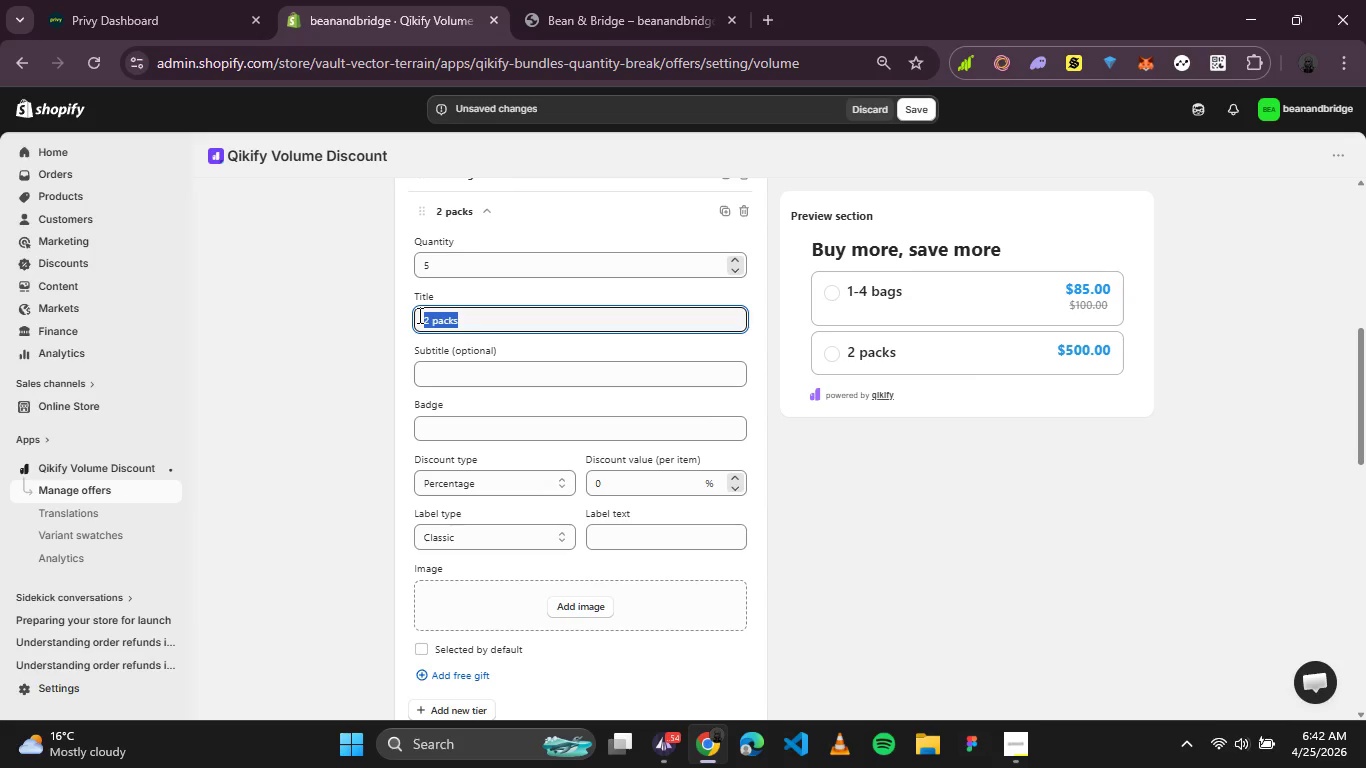 
type(5-0)
key(Backspace)
type(9 bags)
 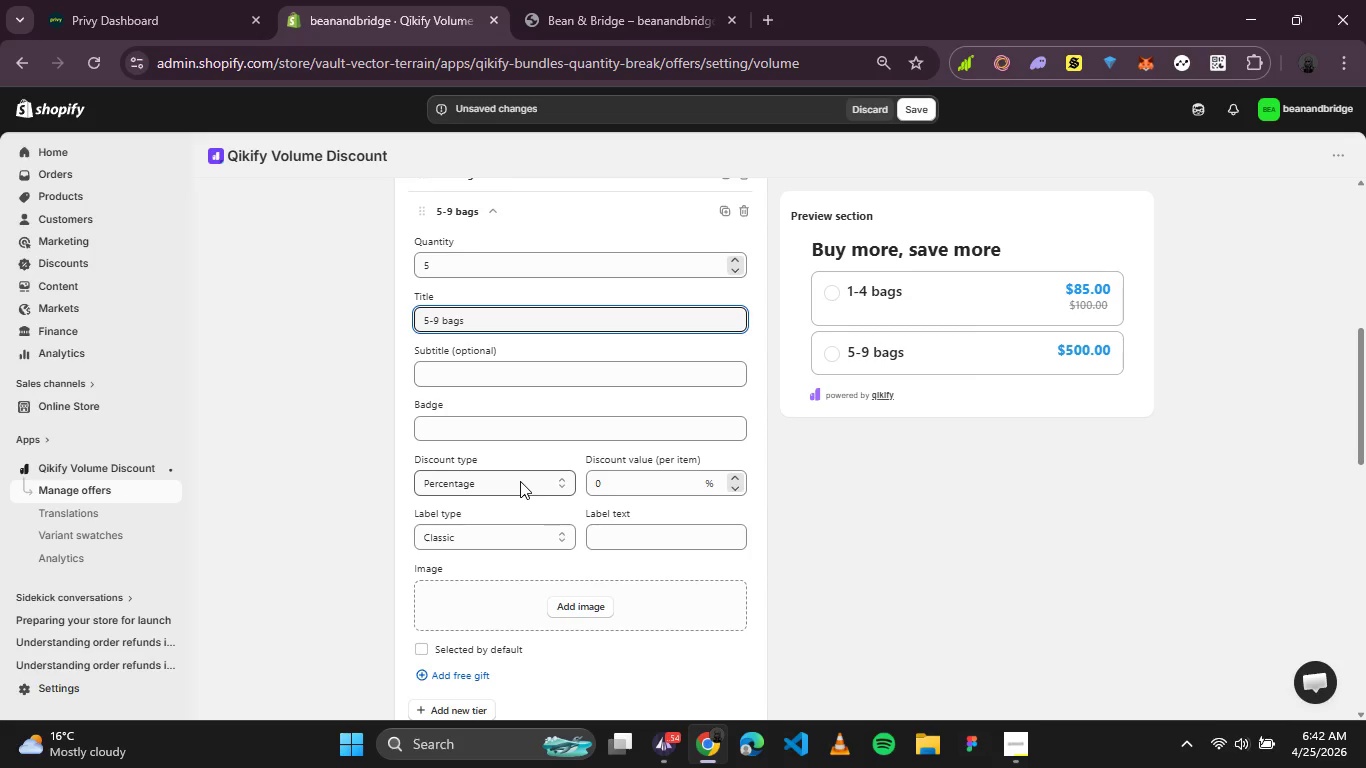 
left_click([521, 534])
 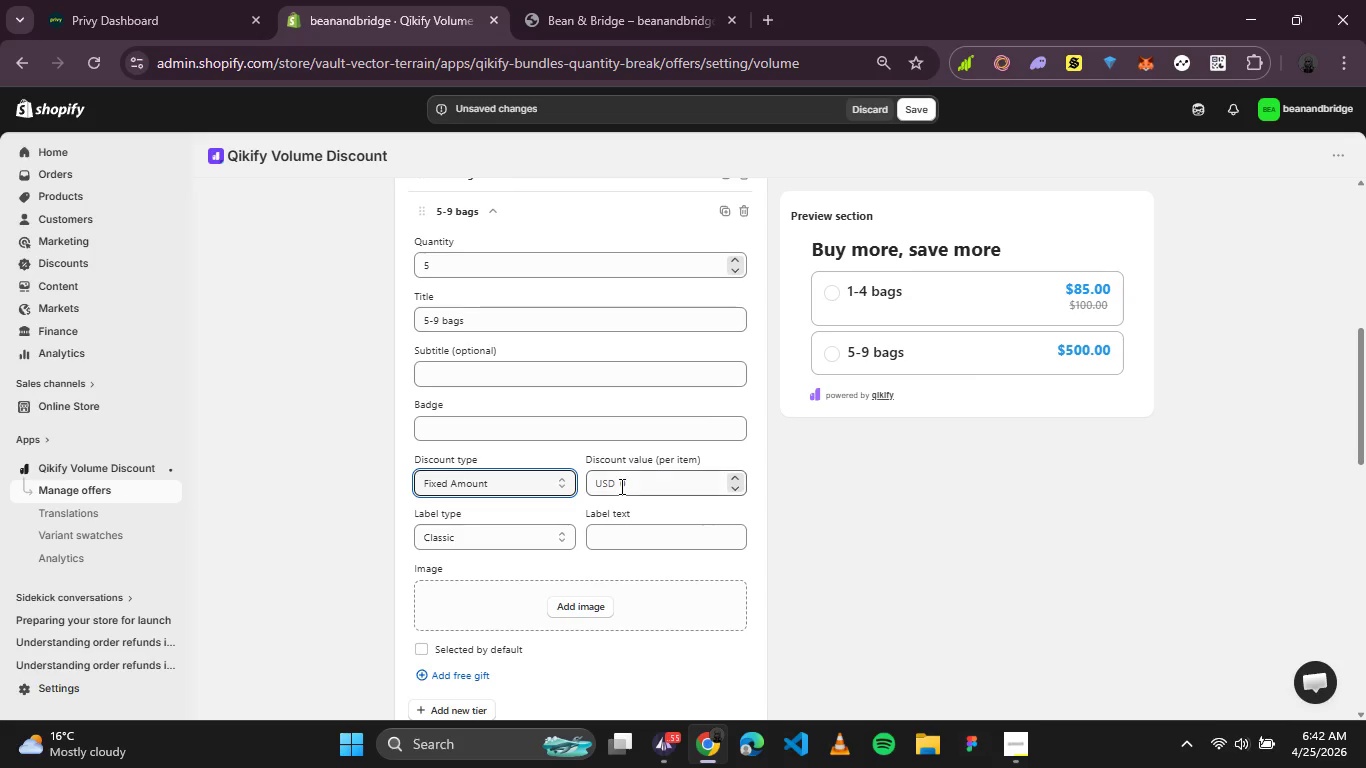 
left_click([620, 486])
 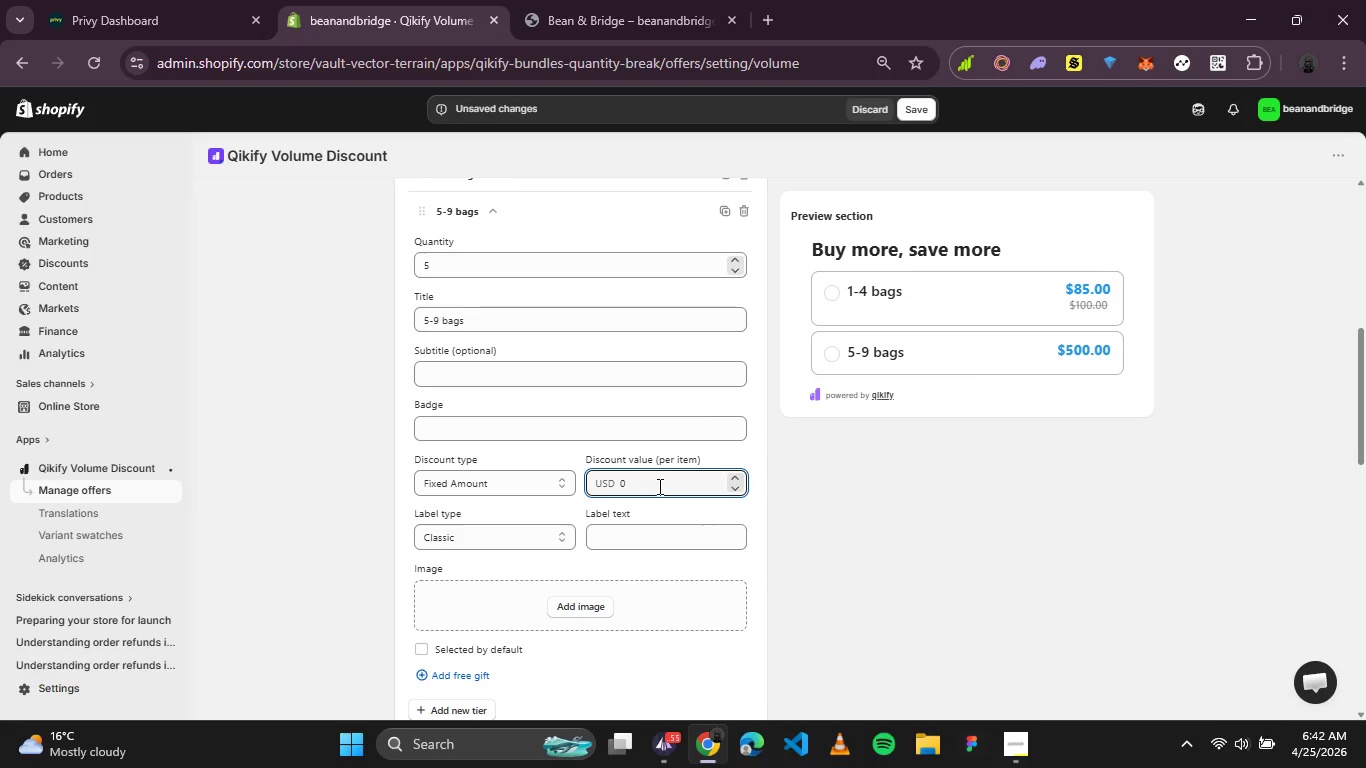 
left_click_drag(start_coordinate=[658, 486], to_coordinate=[606, 486])
 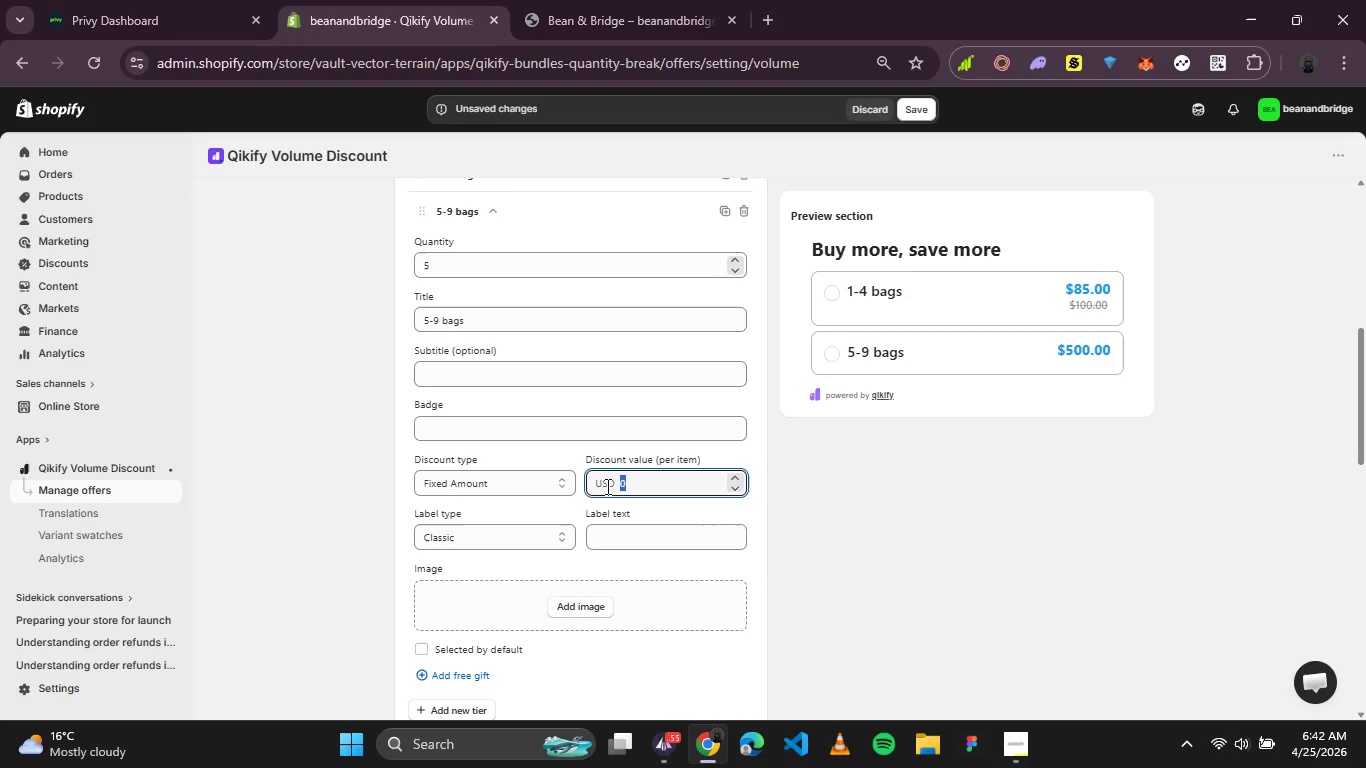 
type(14)
 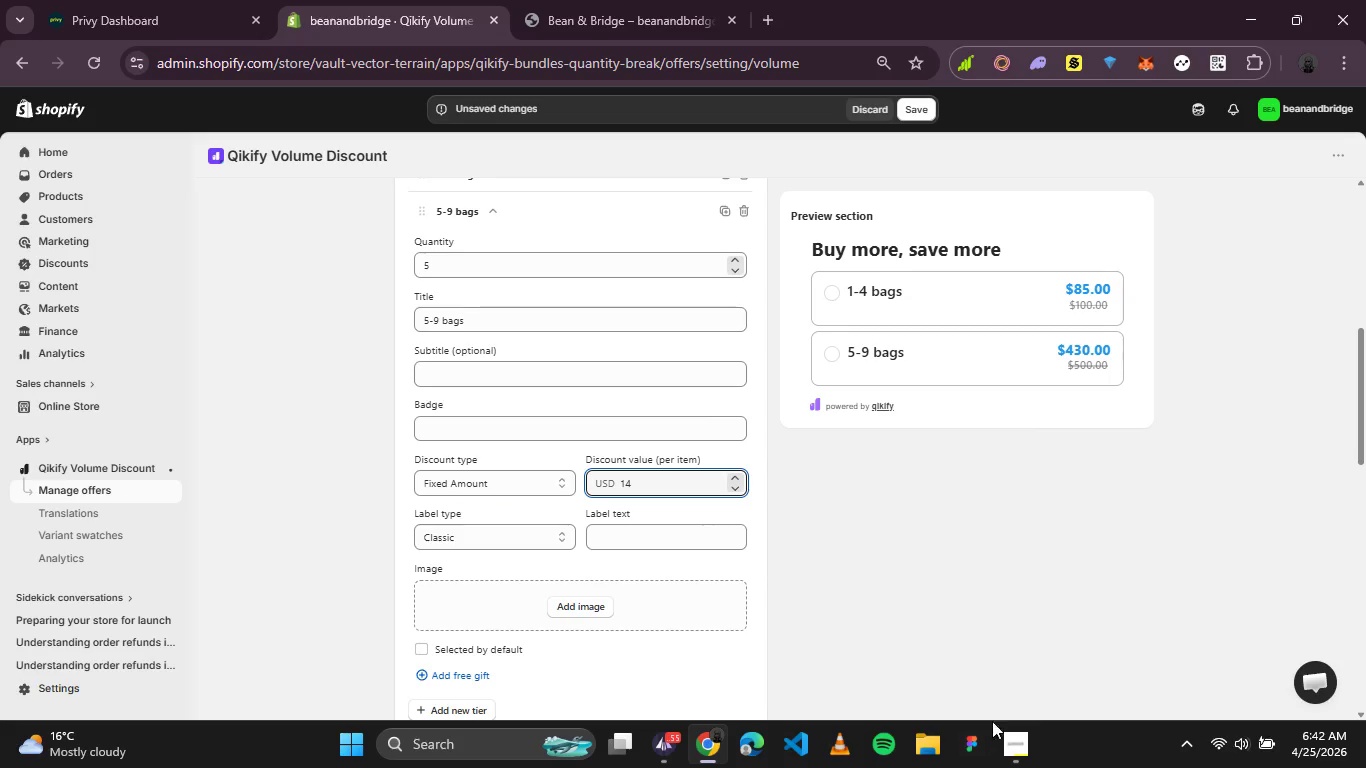 
left_click([1003, 728])